 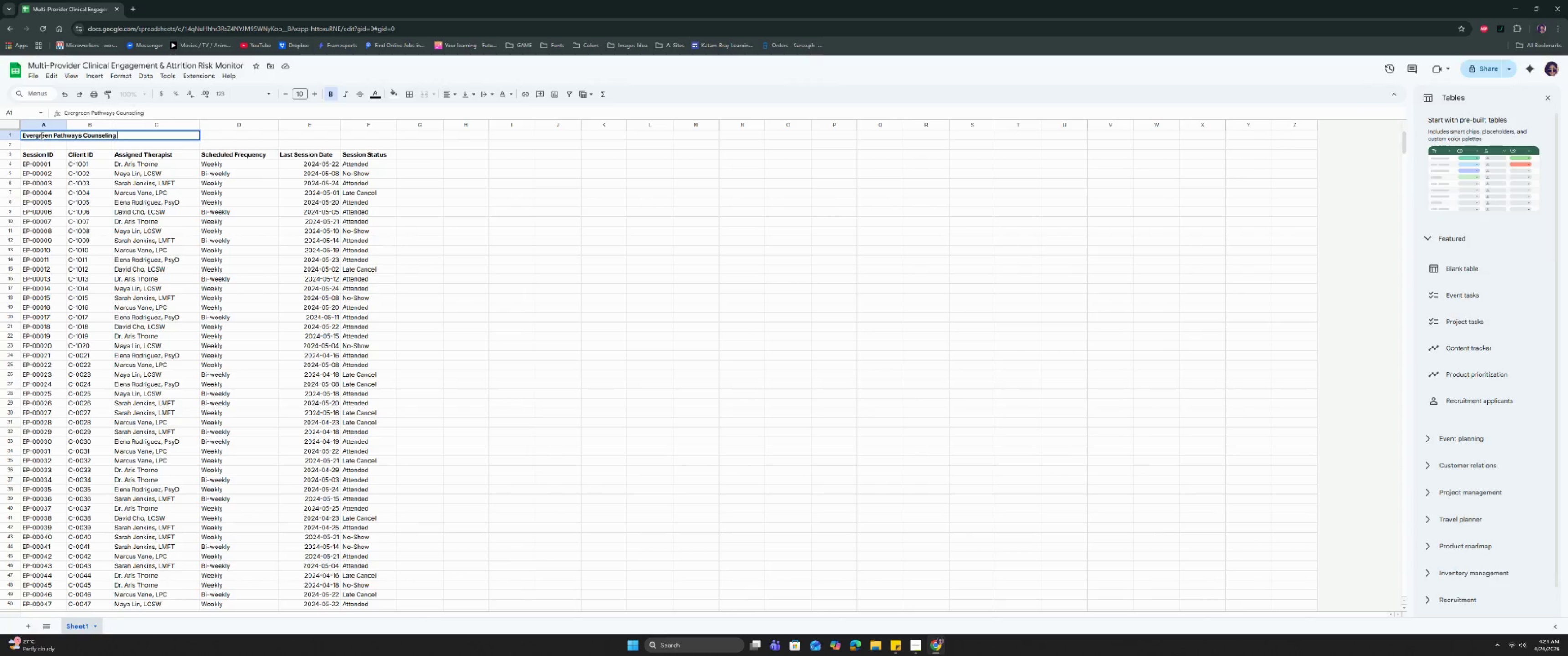 
key(Space)
 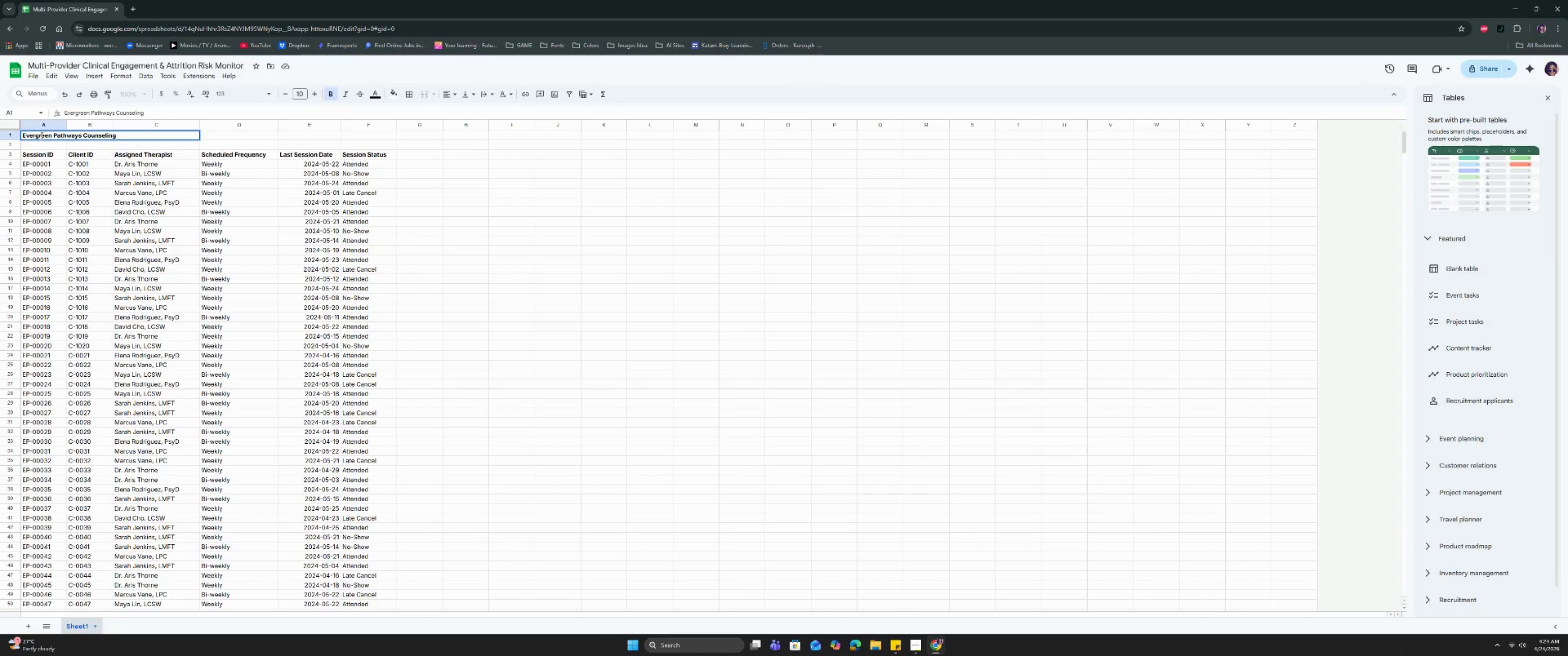 
key(Backspace)
 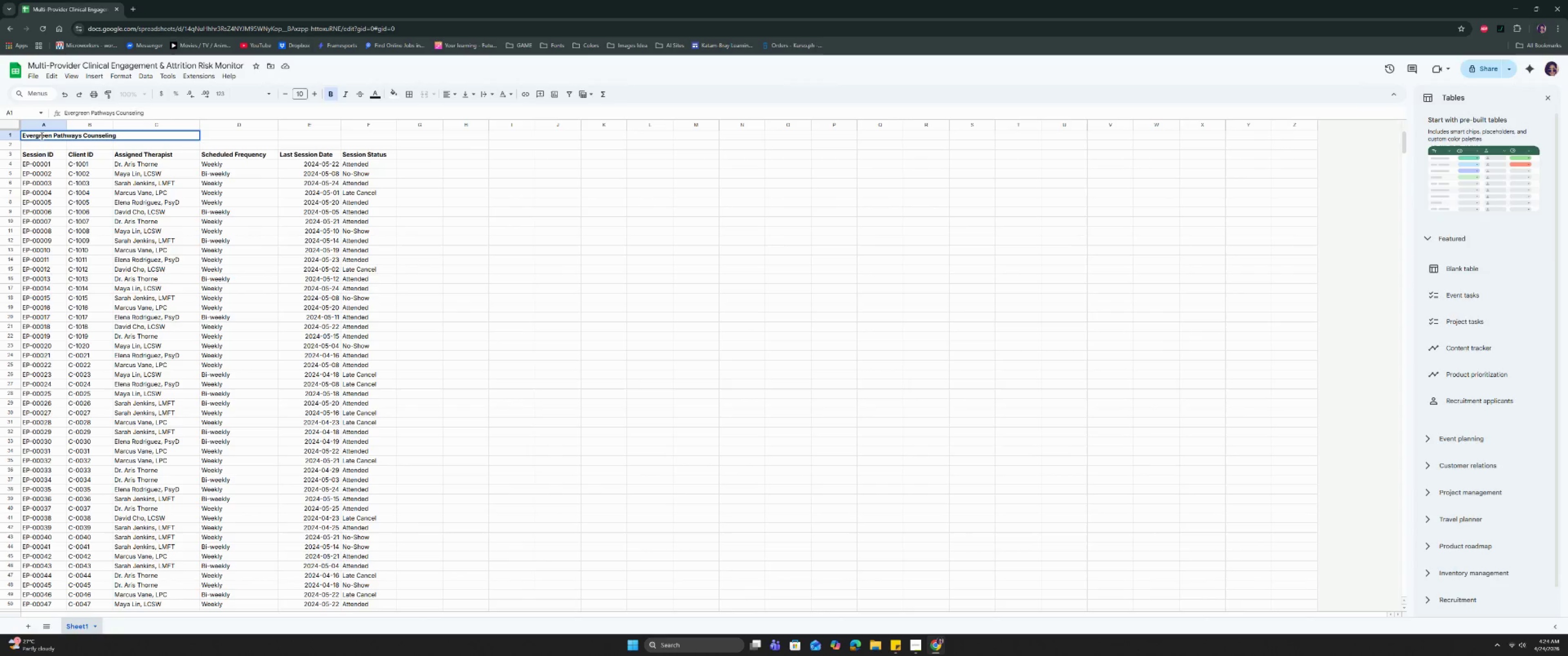 
key(Shift+Enter)
 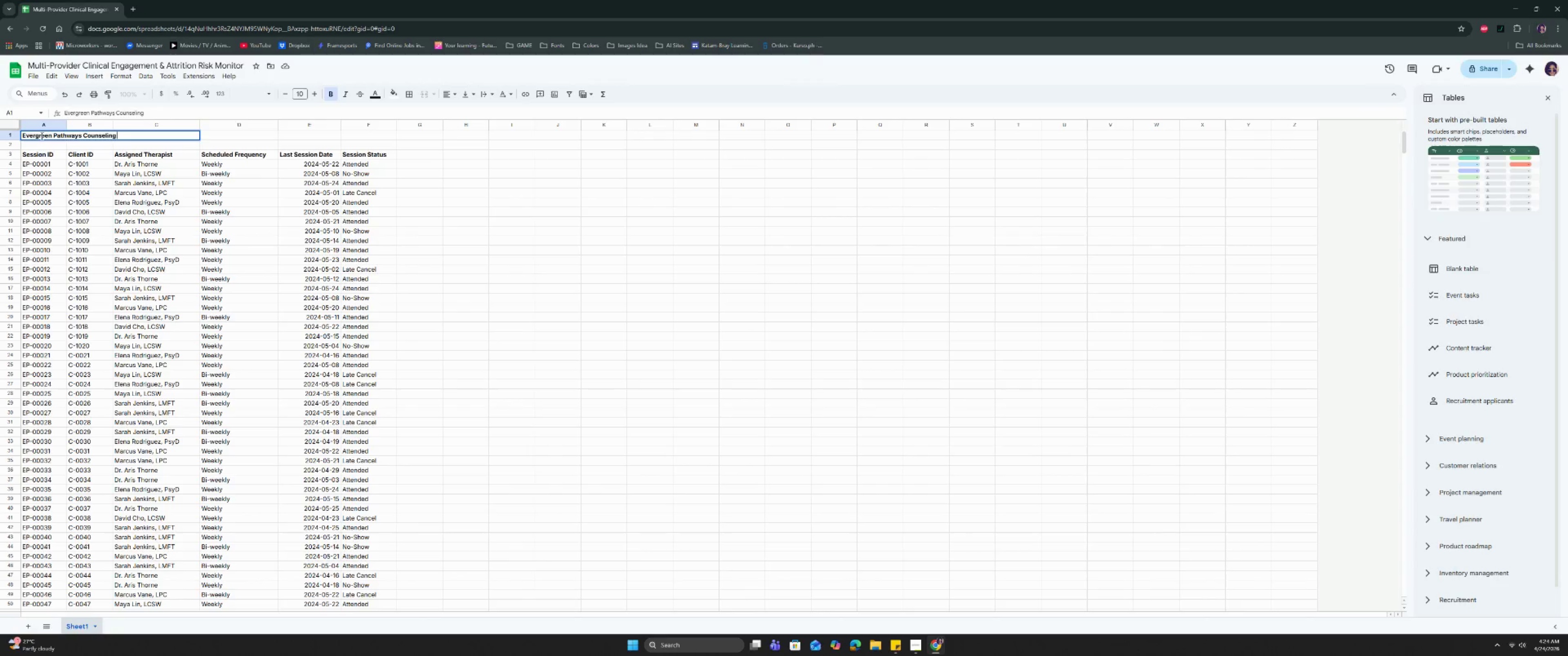 
key(Shift+Backslash)
 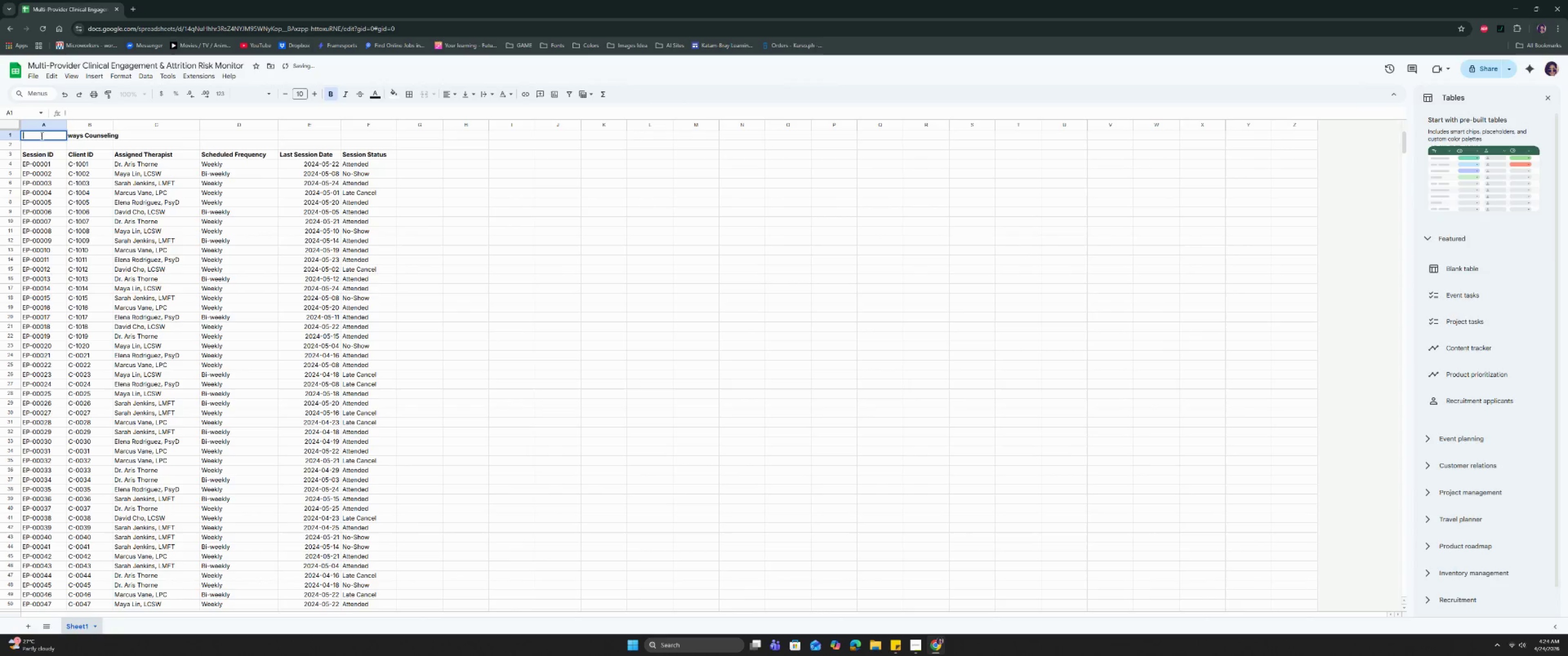 
key(Backspace)
 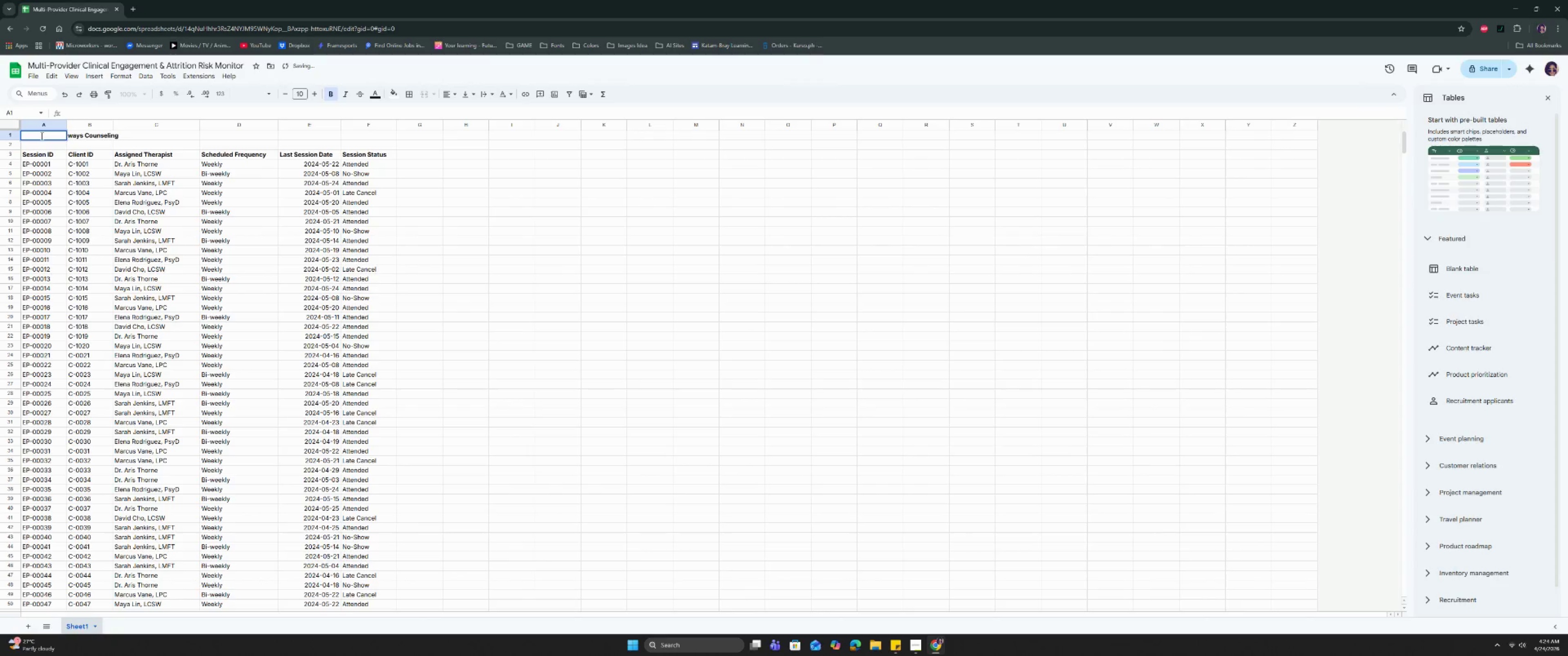 
key(Enter)
 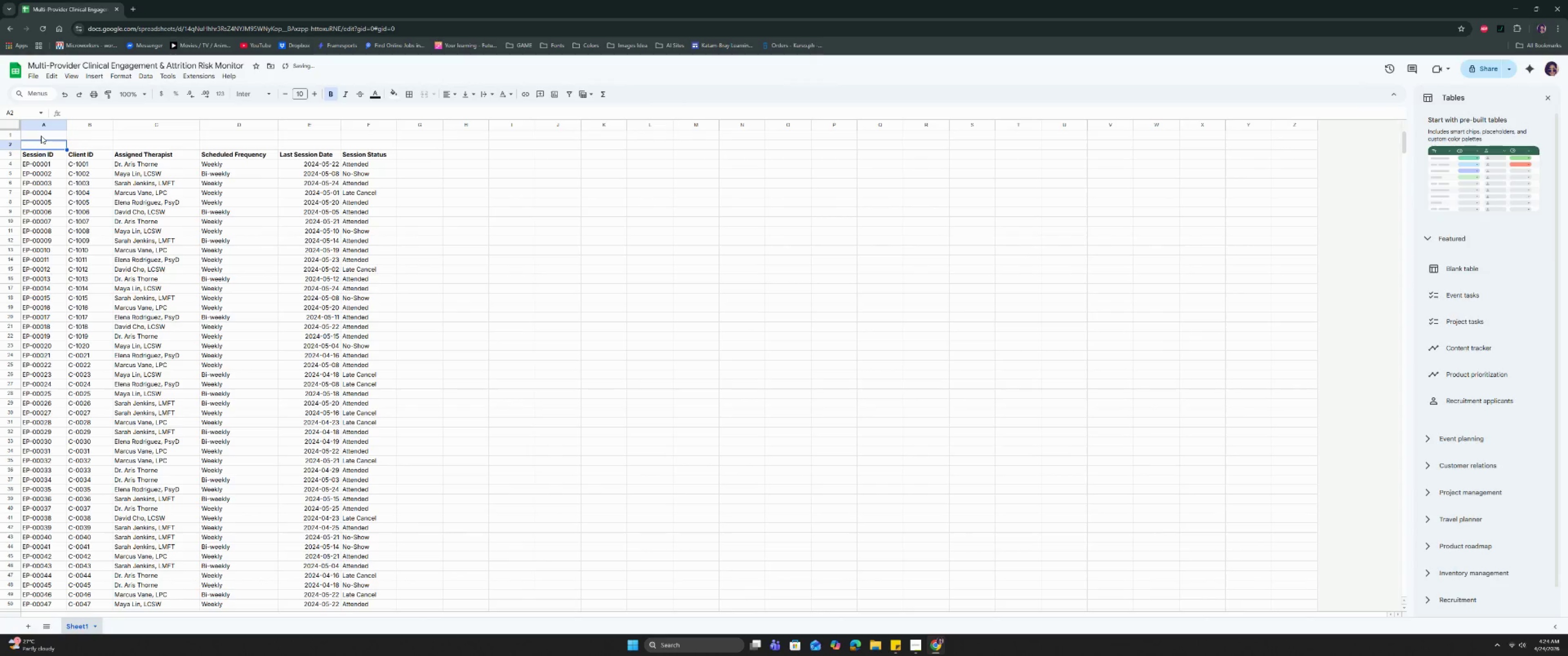 
key(Control+Z)
 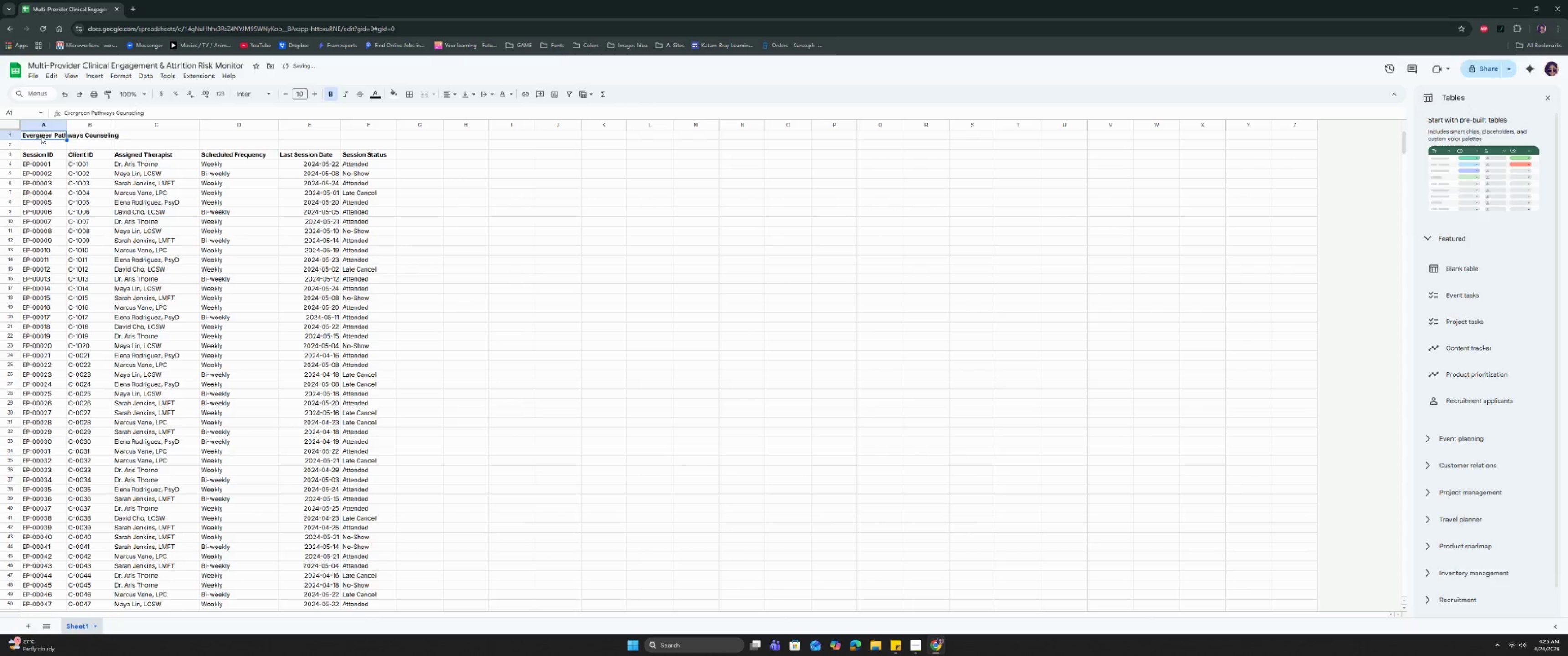 
key(Enter)
 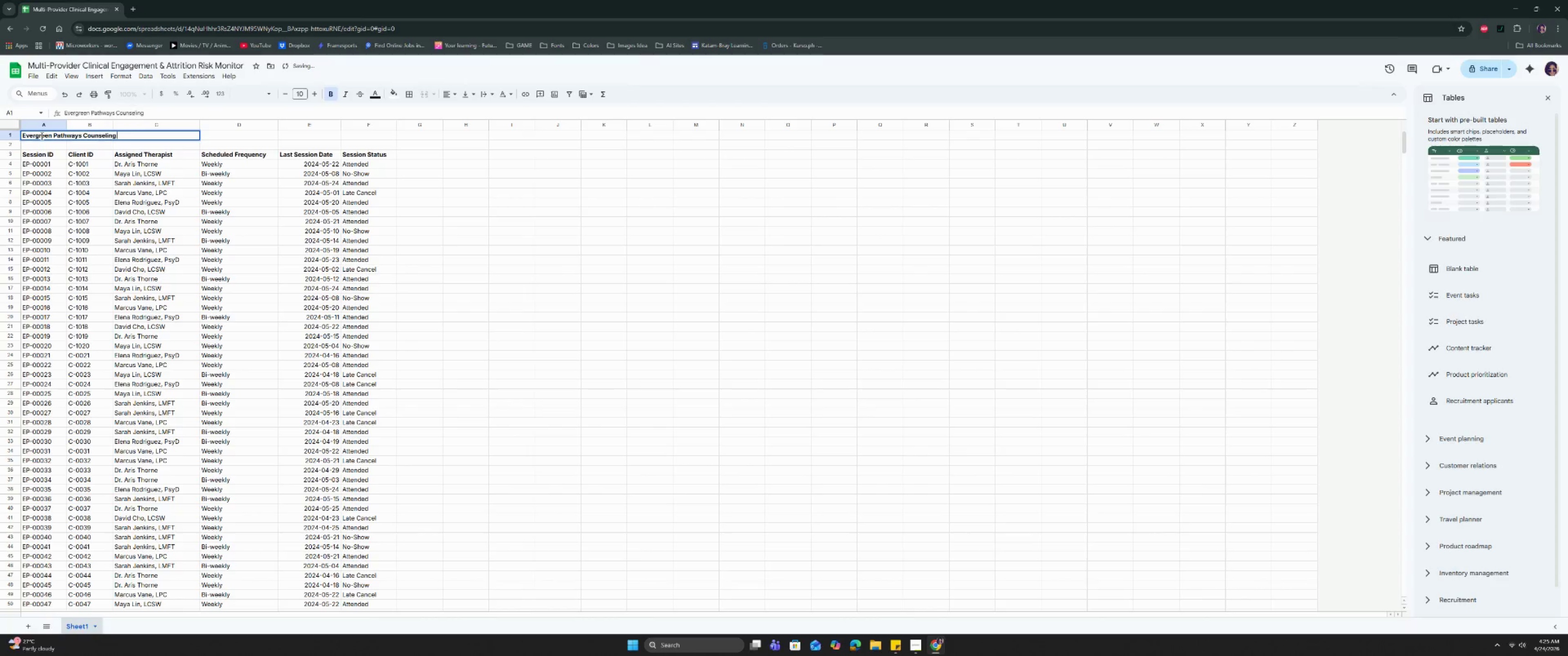 
type(| Raw Data)
 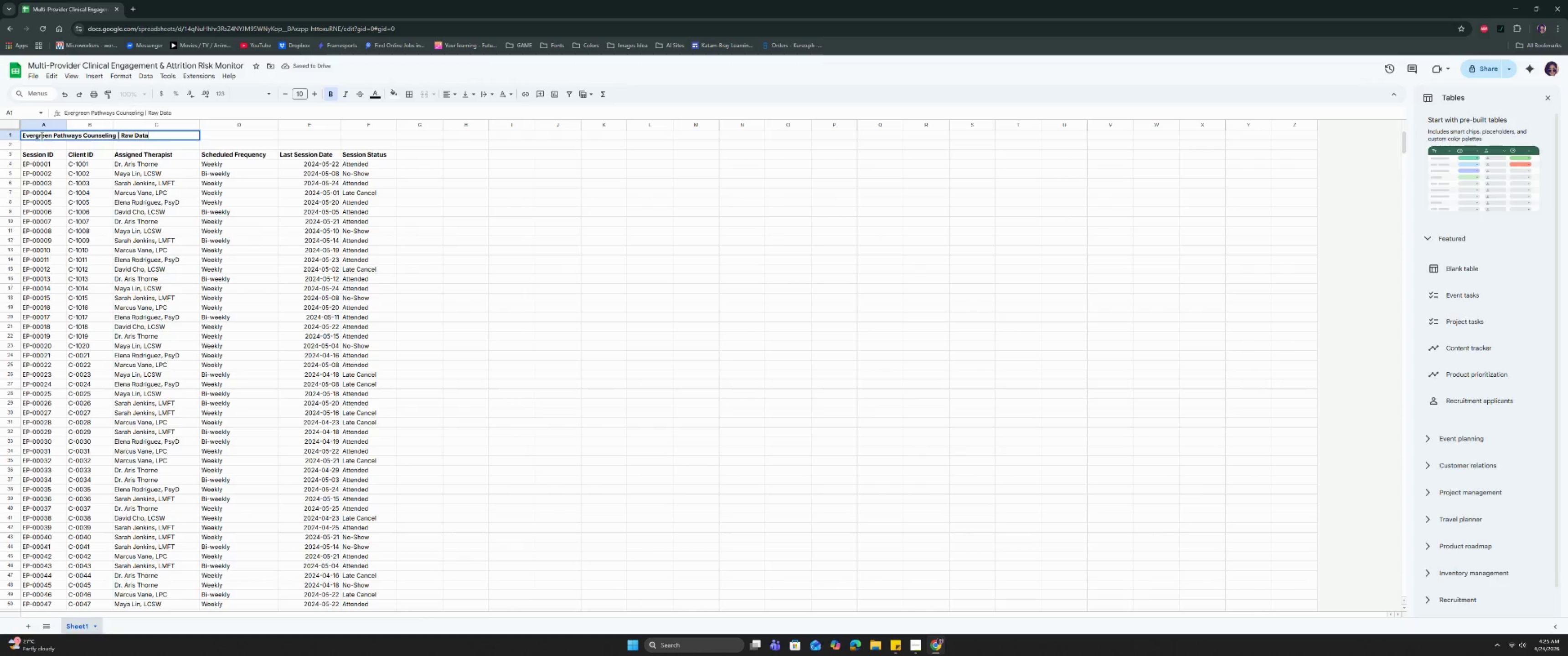 
key(Enter)
 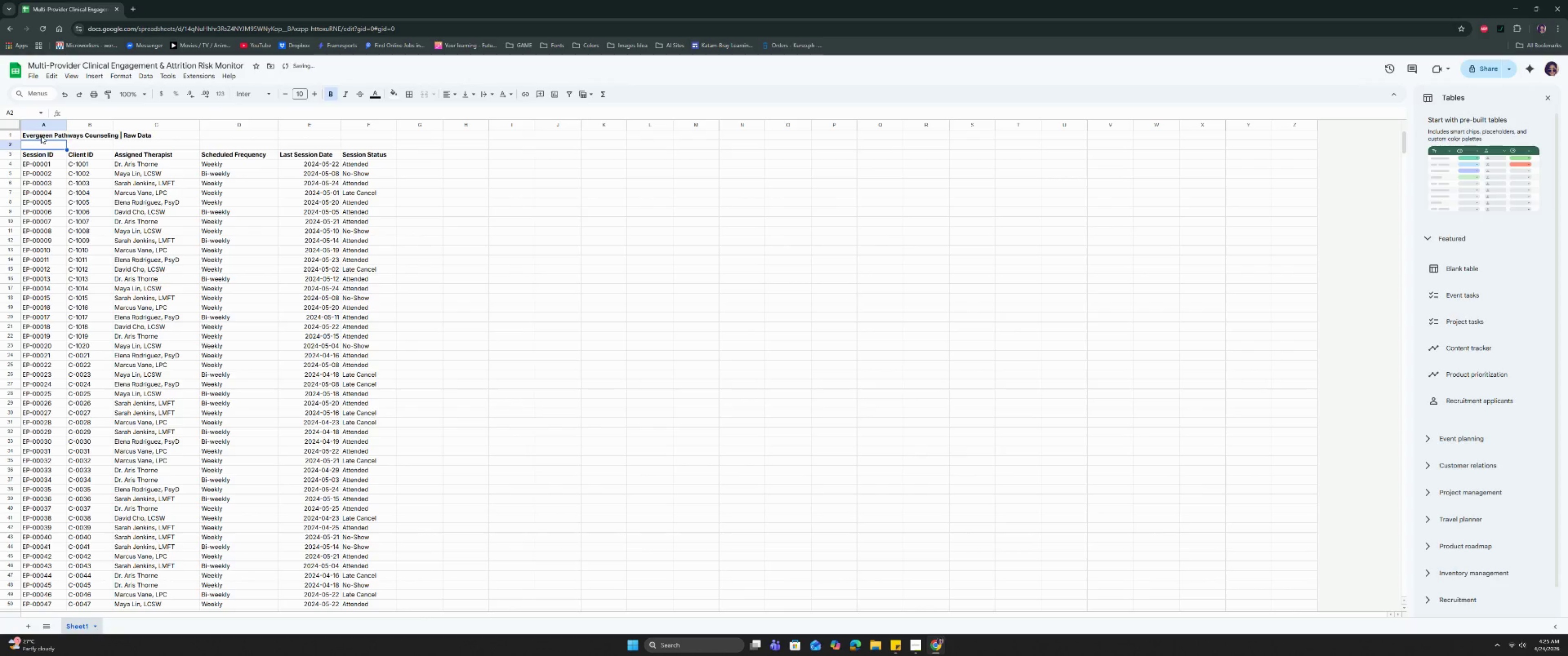 
left_click([41, 136])
 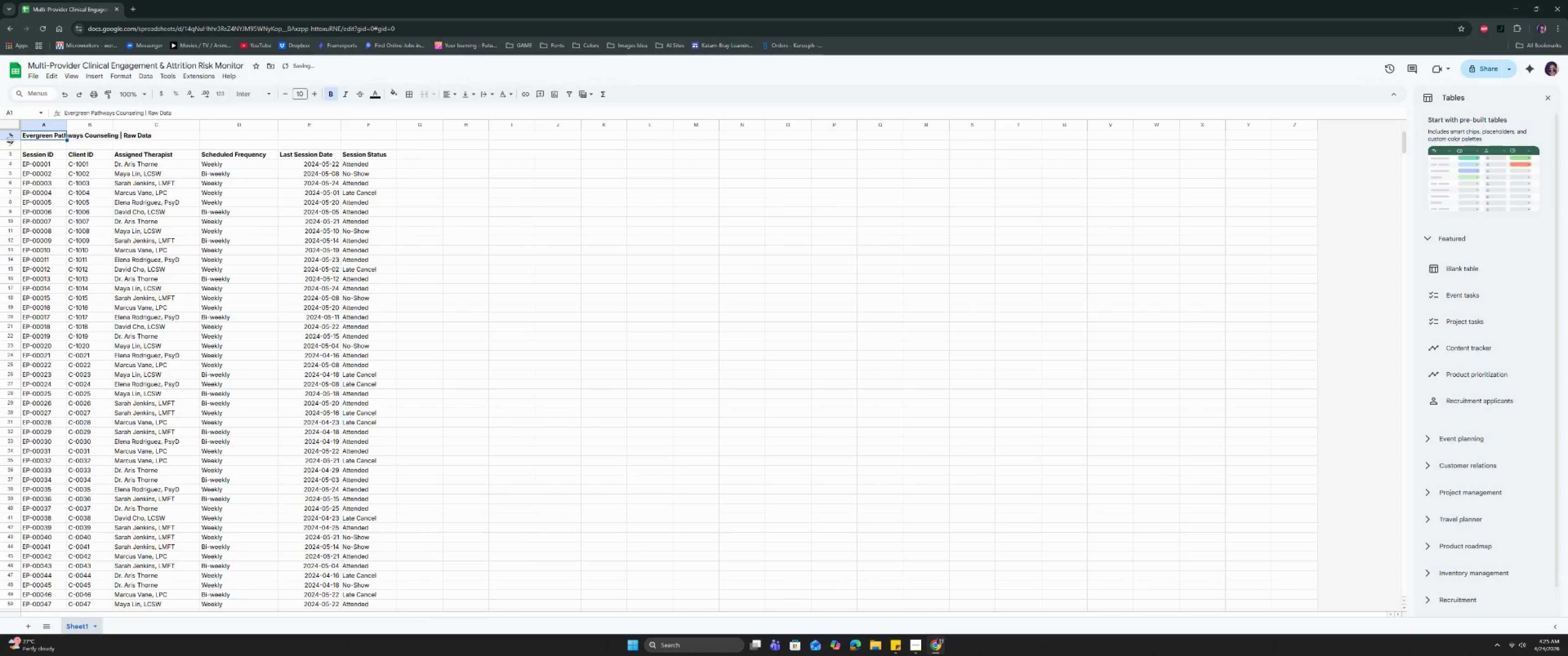 
left_click_drag(start_coordinate=[12, 139], to_coordinate=[13, 149])
 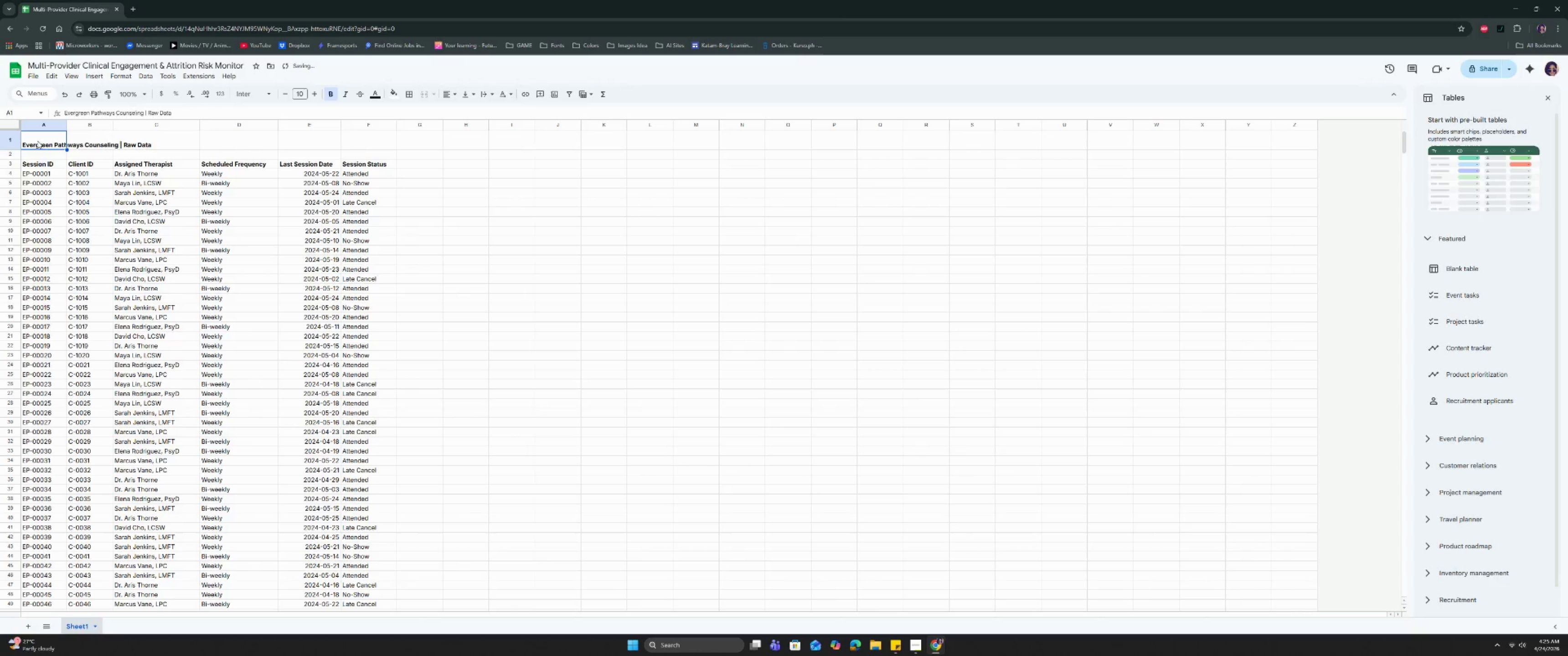 
left_click_drag(start_coordinate=[47, 139], to_coordinate=[366, 140])
 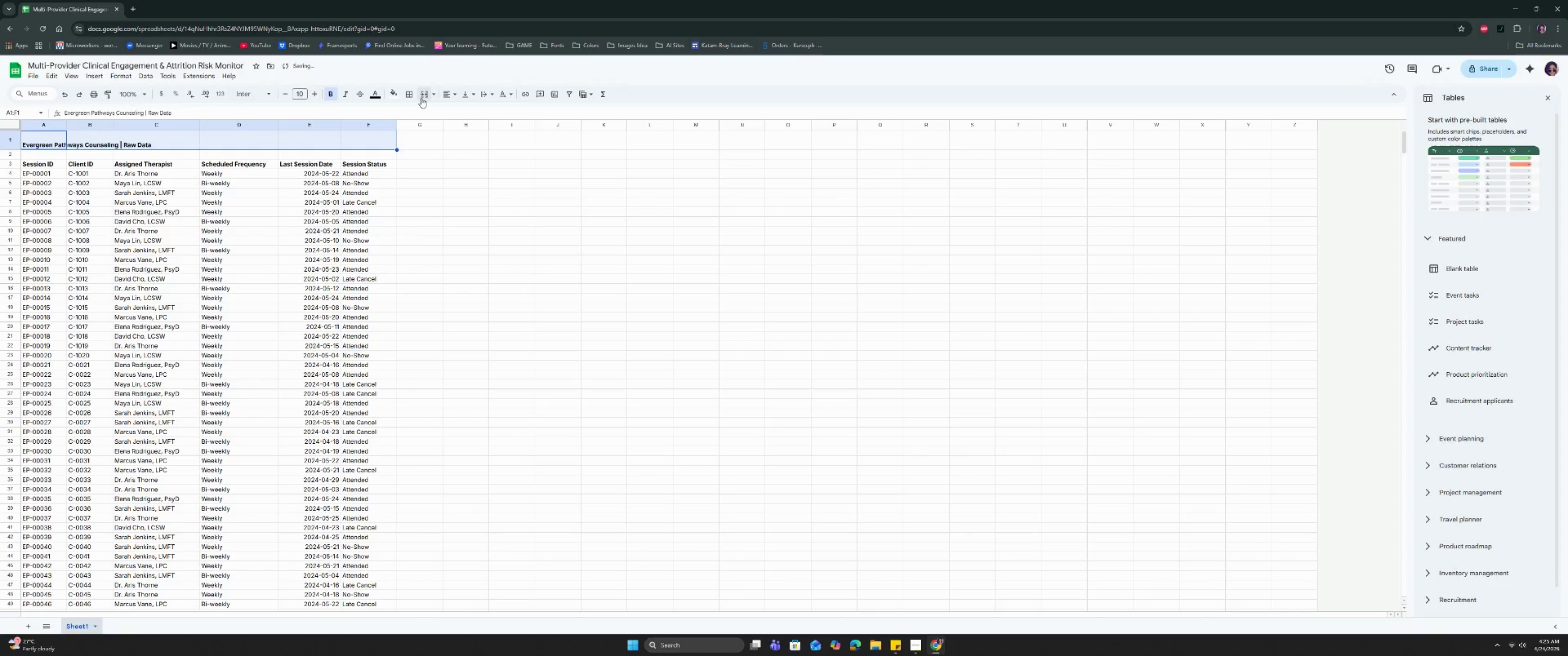 
left_click([427, 92])
 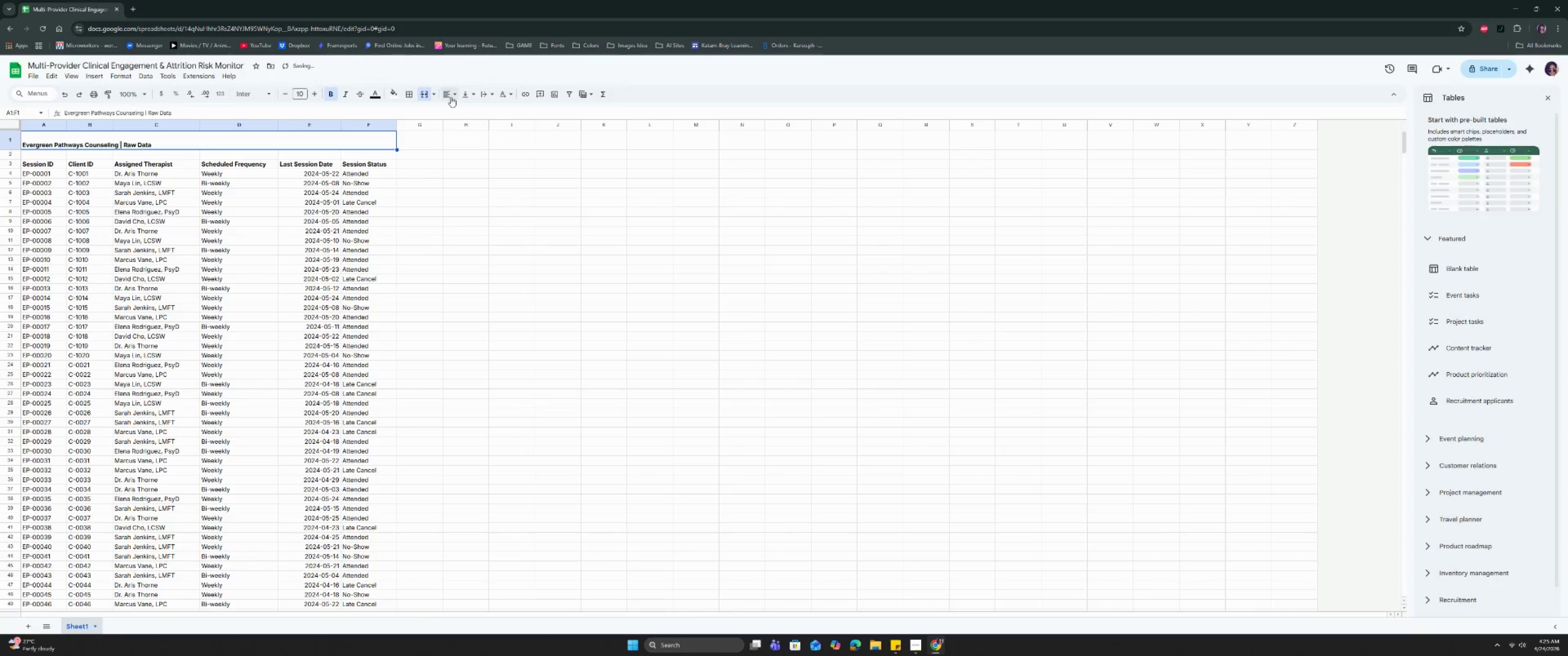 
double_click([466, 111])
 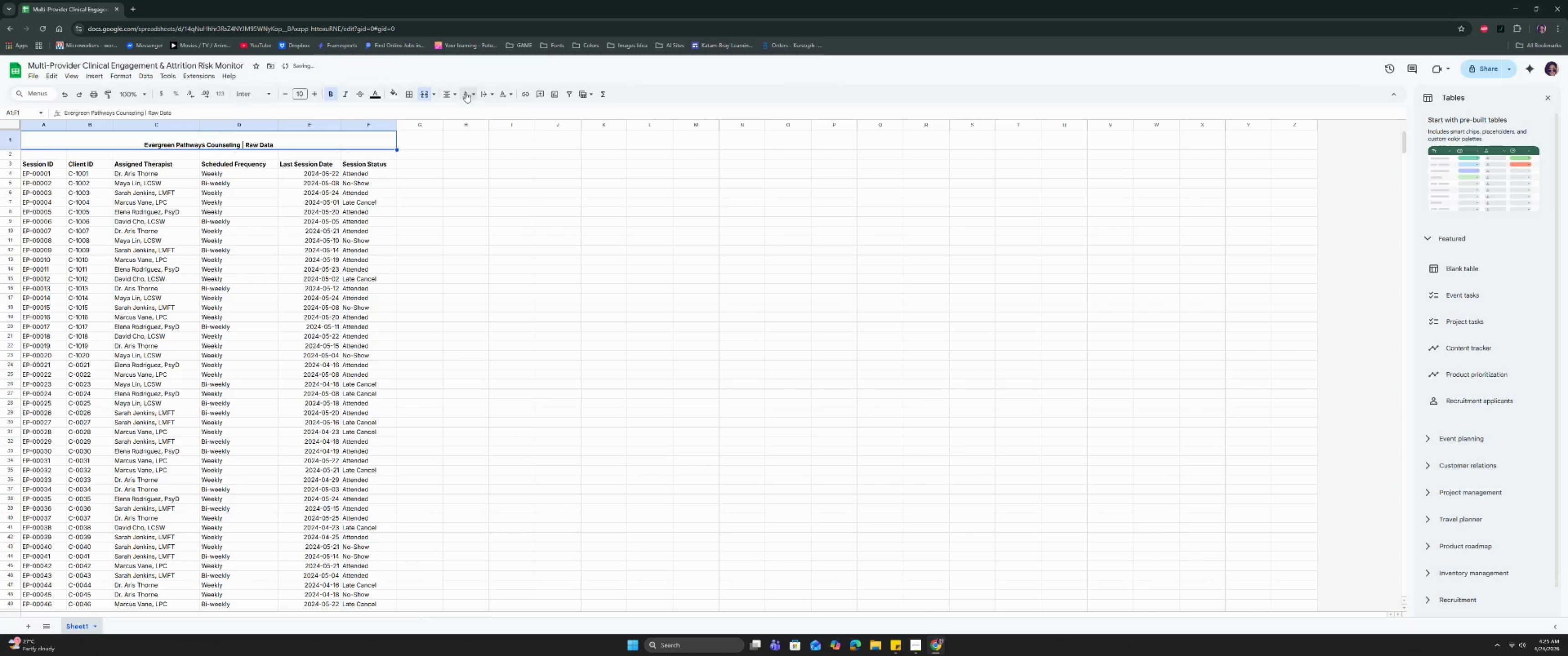 
triple_click([466, 92])
 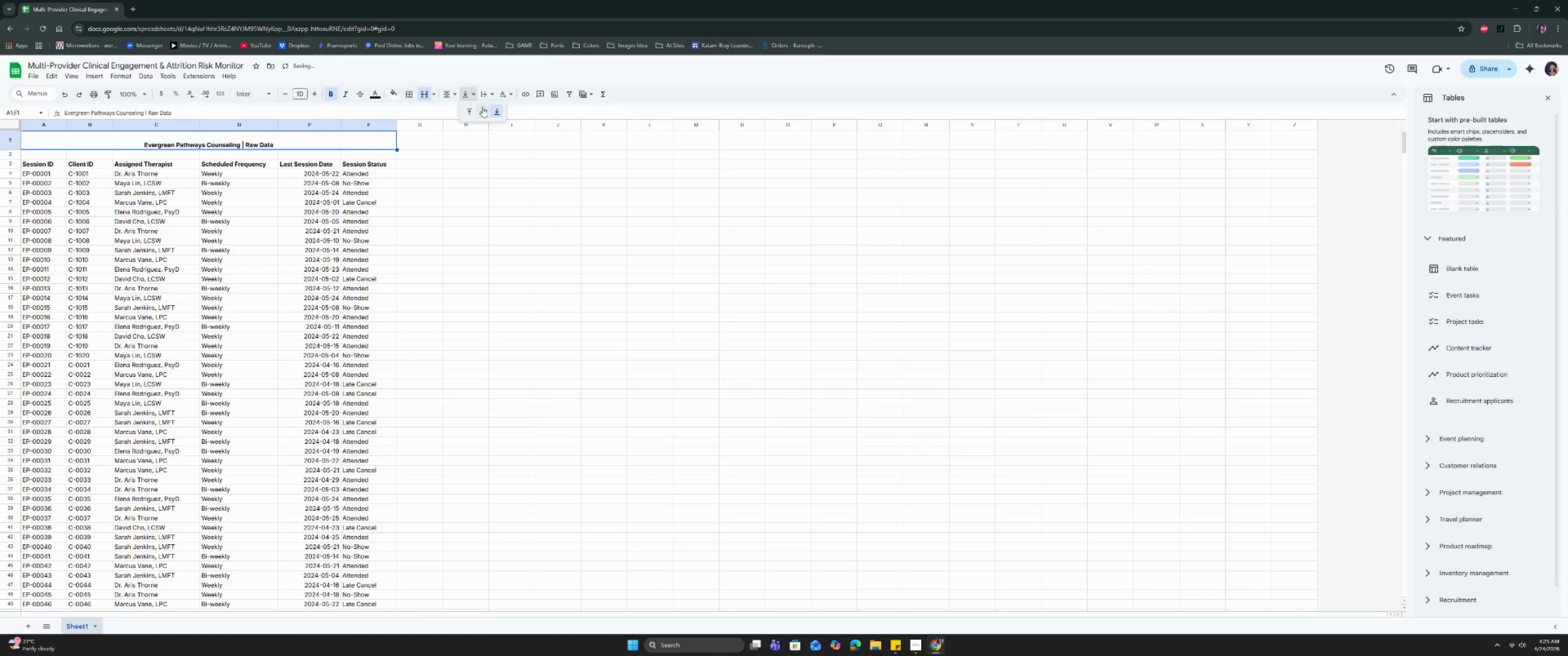 
triple_click([485, 109])
 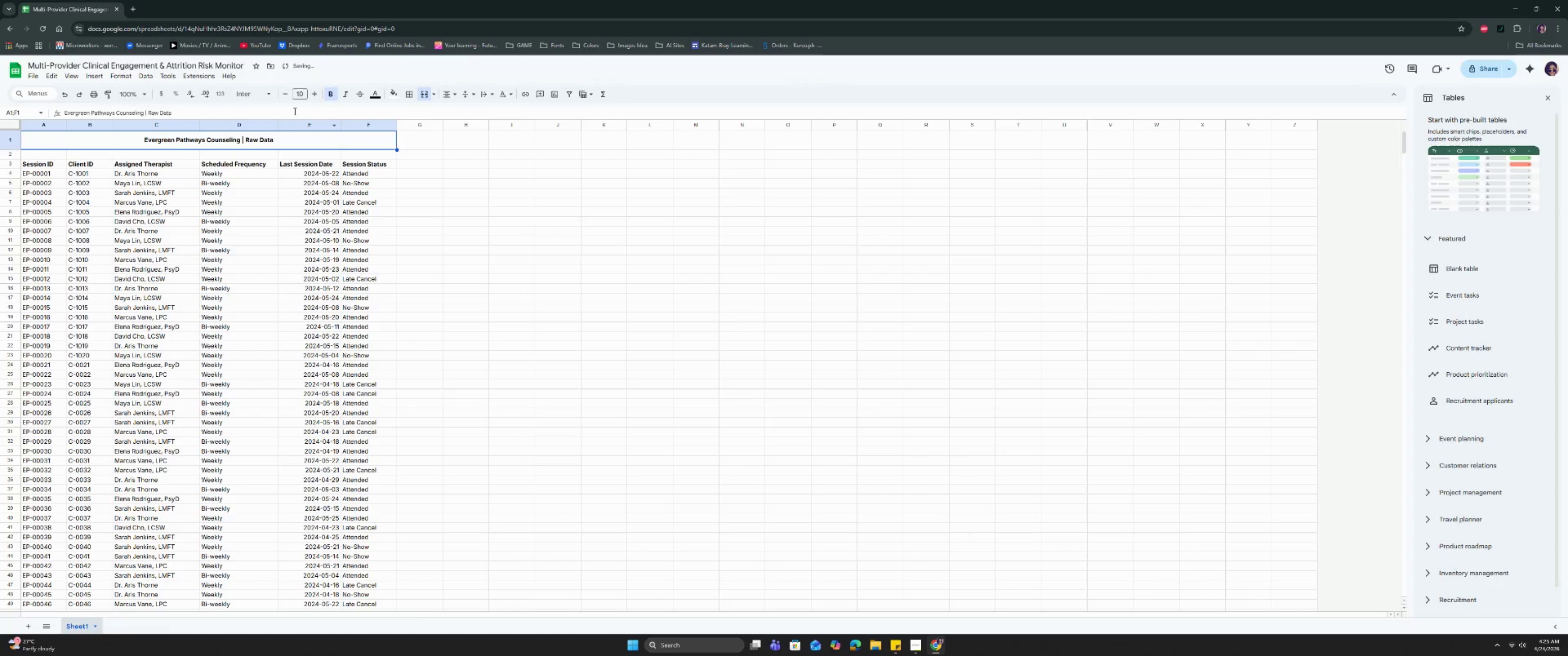 
left_click([302, 97])
 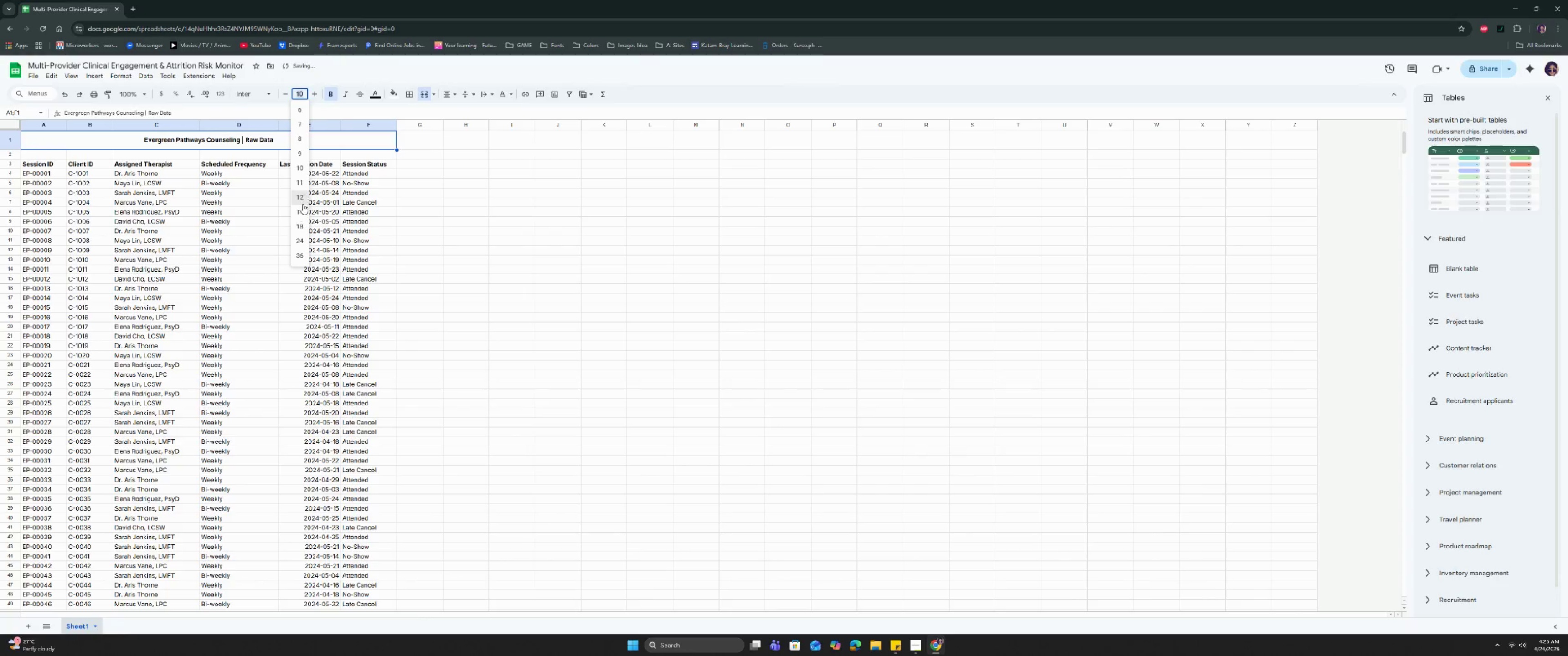 
left_click([301, 212])
 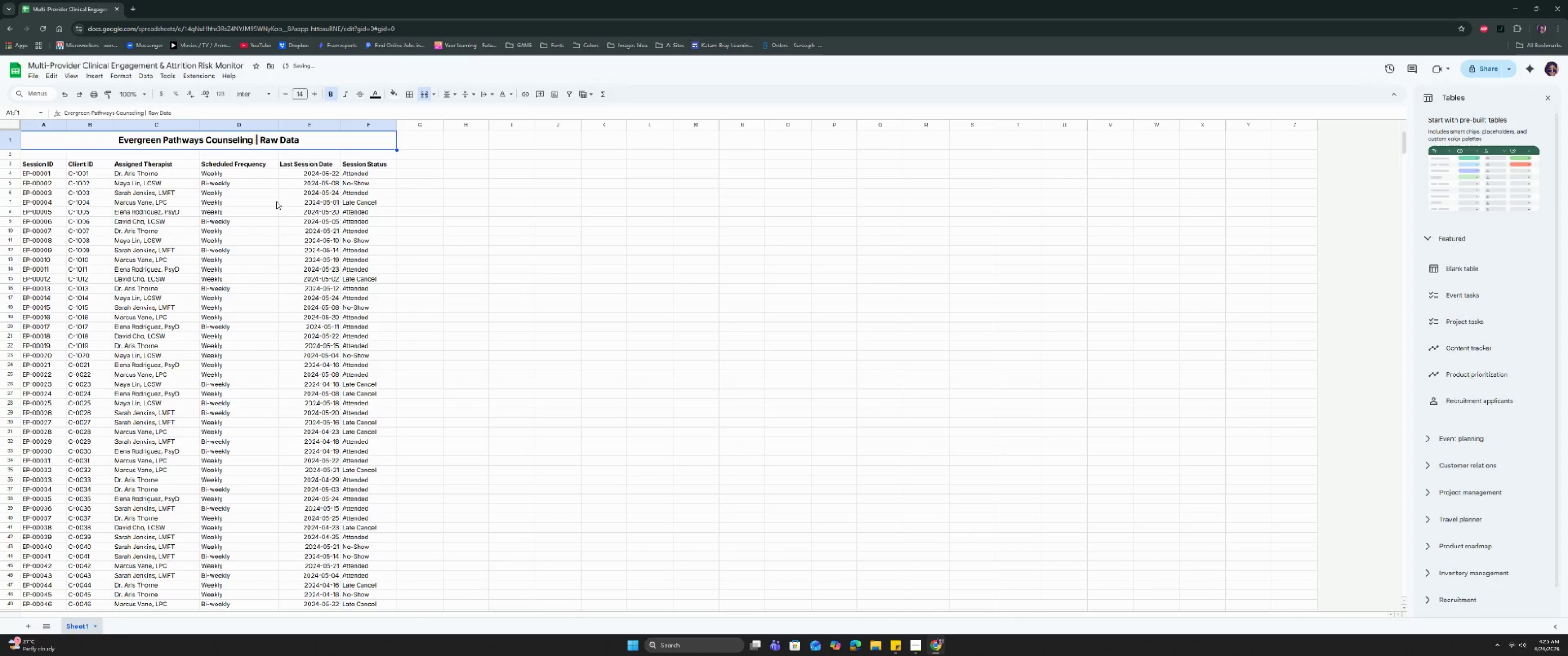 
left_click([276, 201])
 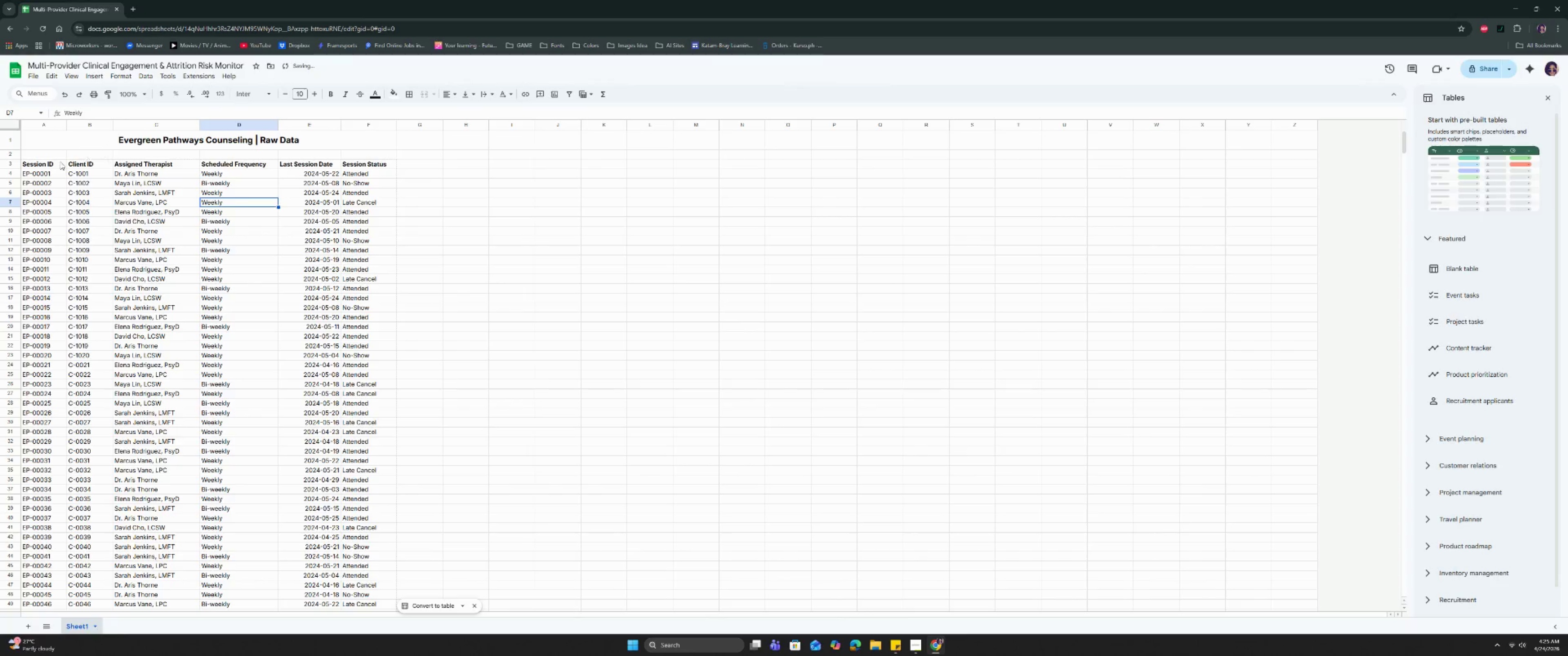 
left_click_drag(start_coordinate=[45, 164], to_coordinate=[383, 162])
 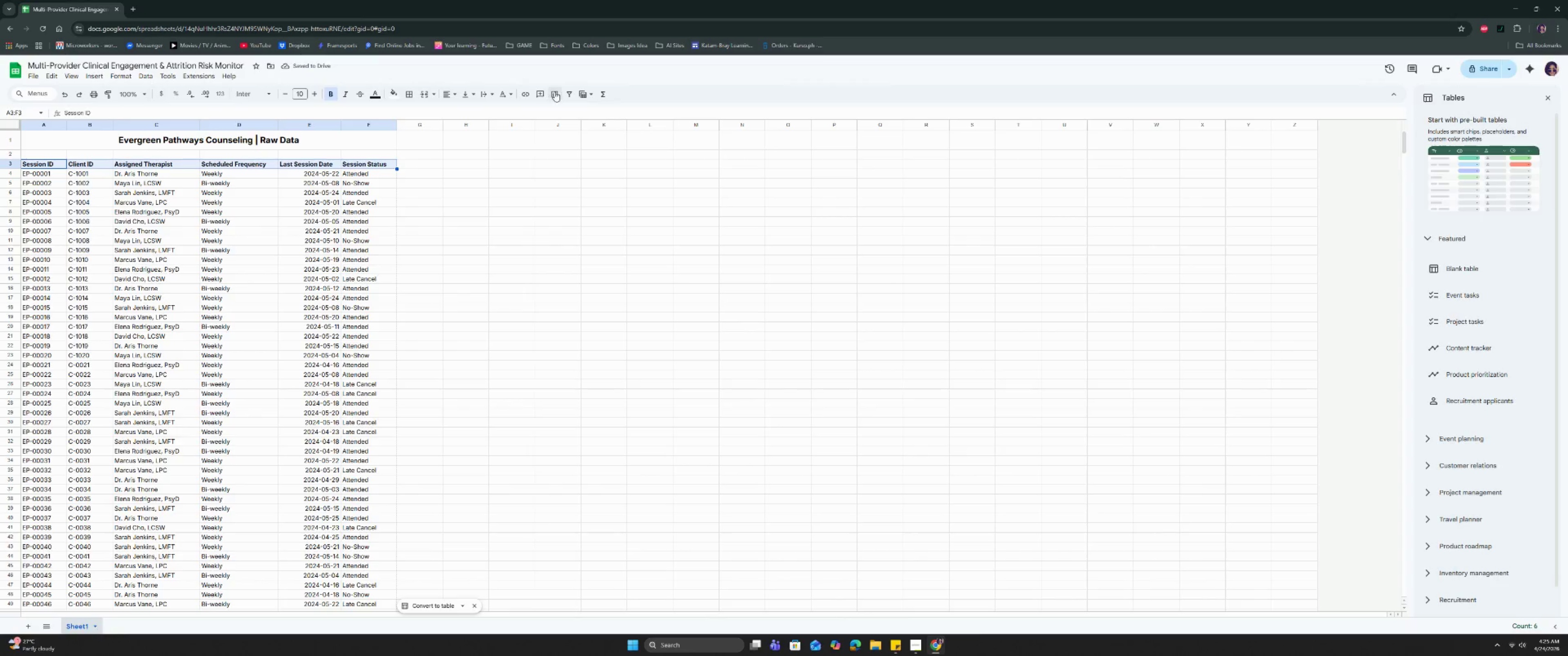 
left_click([567, 93])
 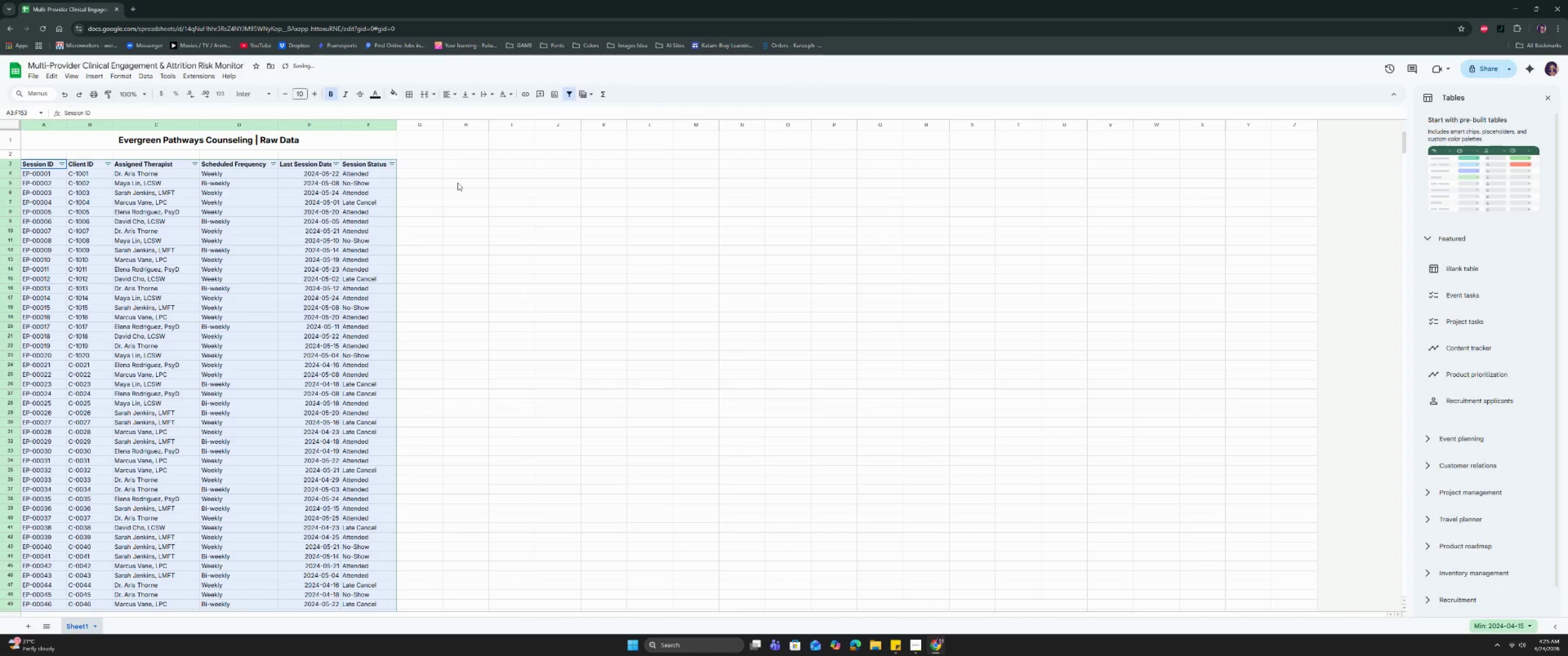 
left_click([456, 185])
 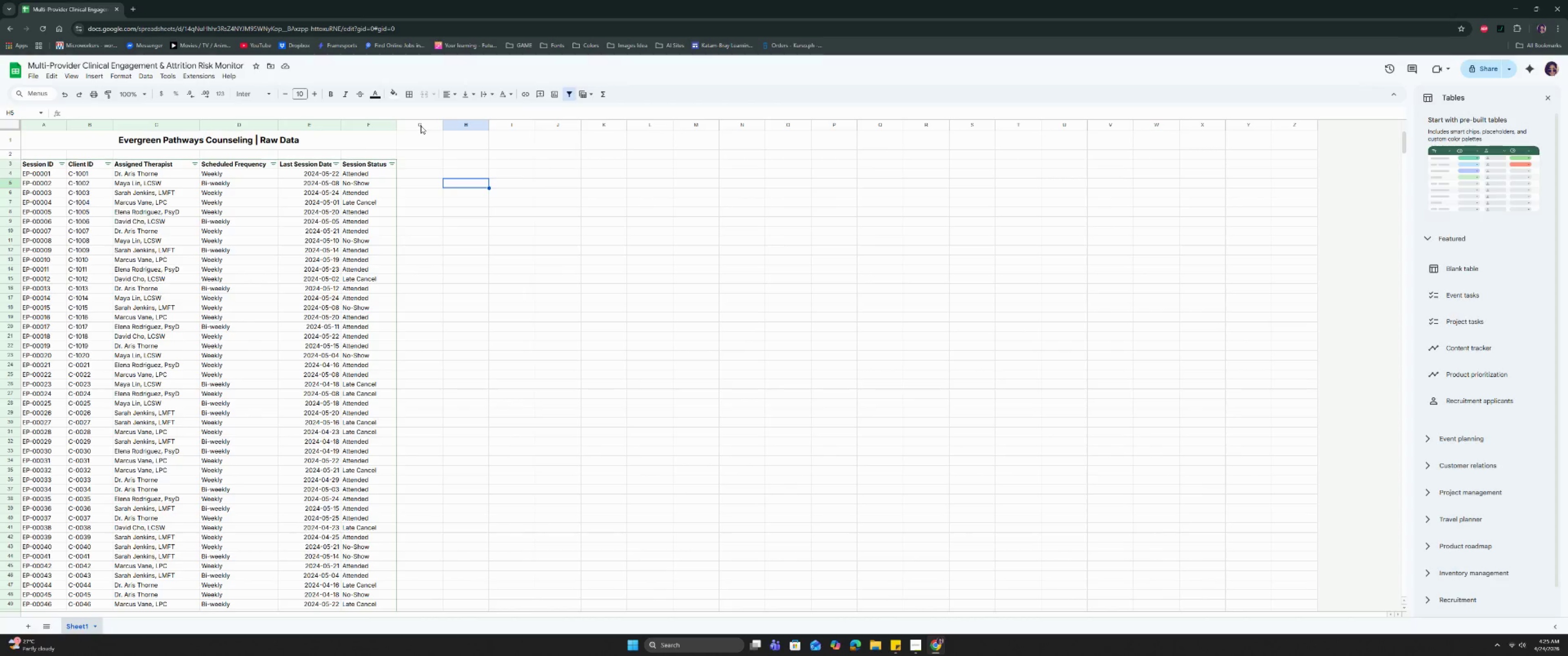 
wait(10.93)
 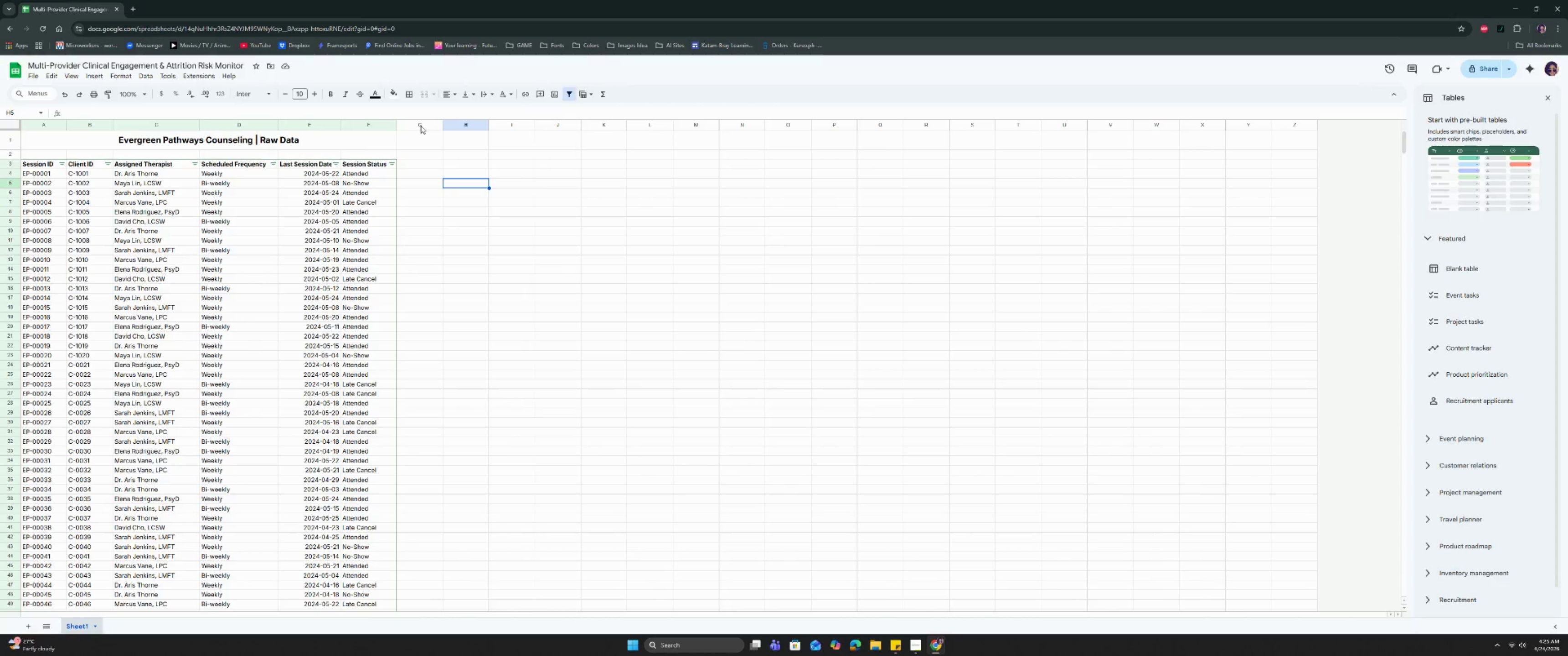 
double_click([341, 125])
 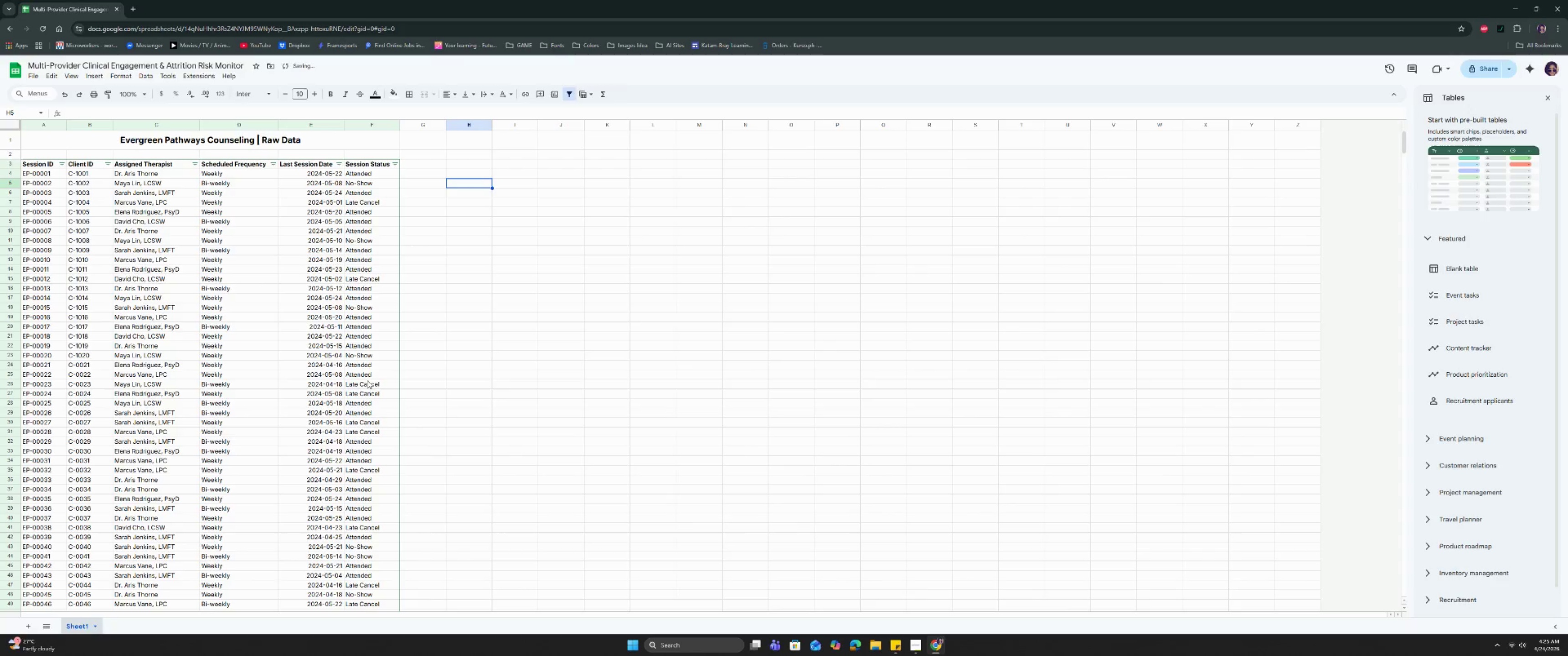 
left_click([918, 643])